 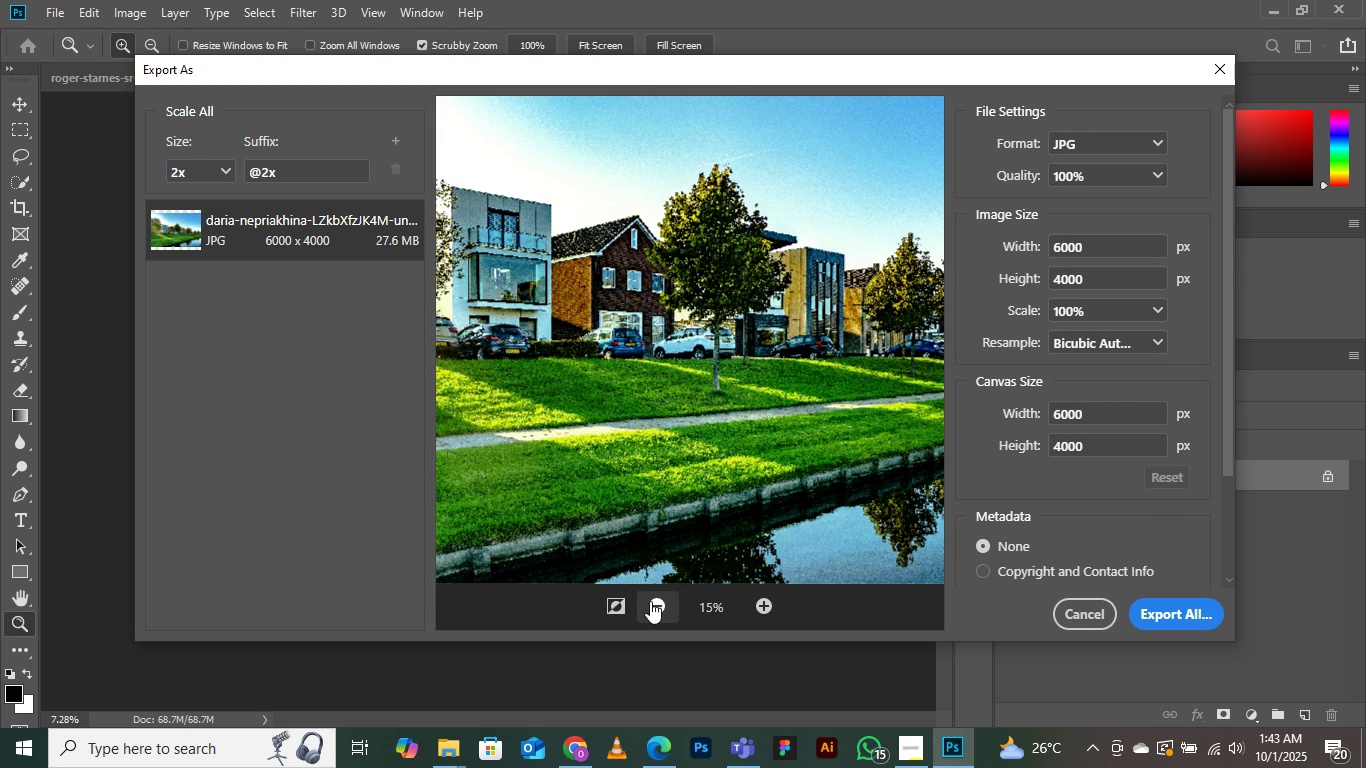 
triple_click([650, 601])
 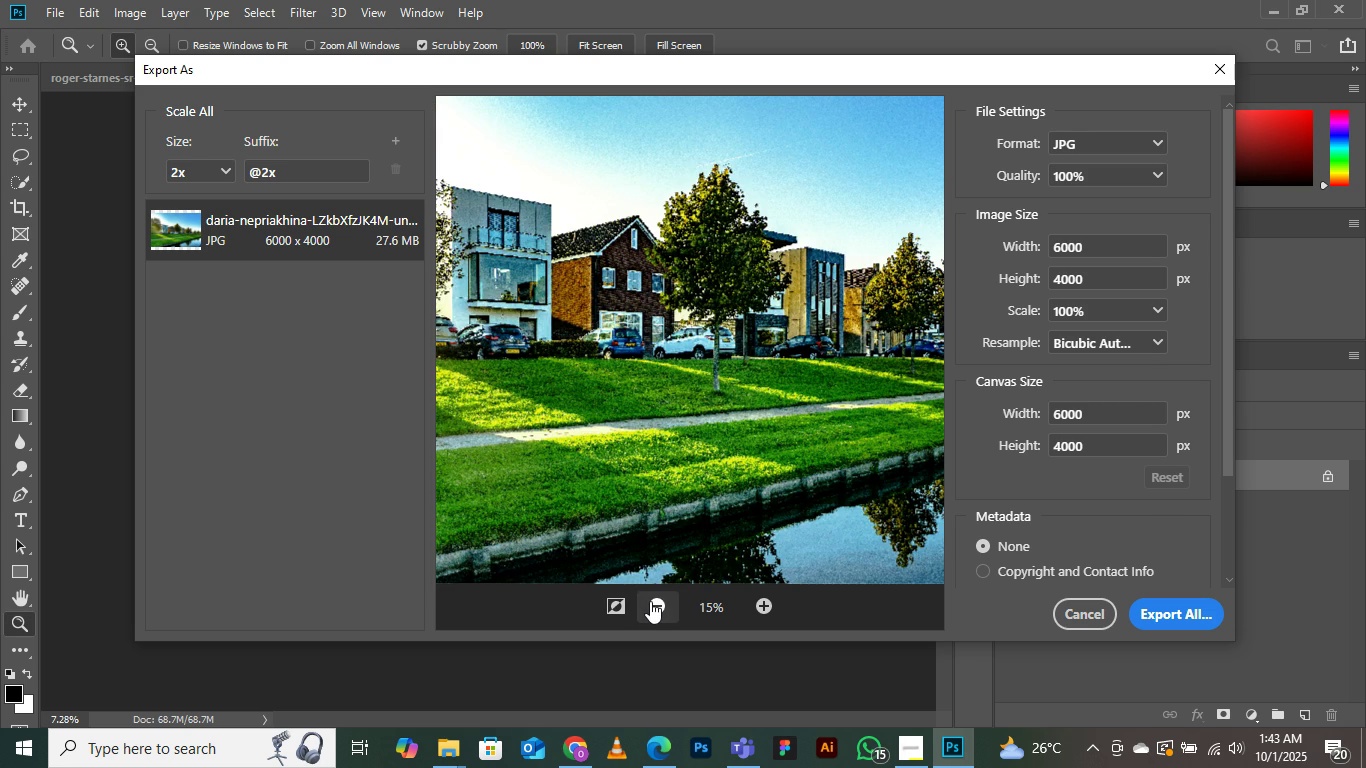 
triple_click([650, 601])
 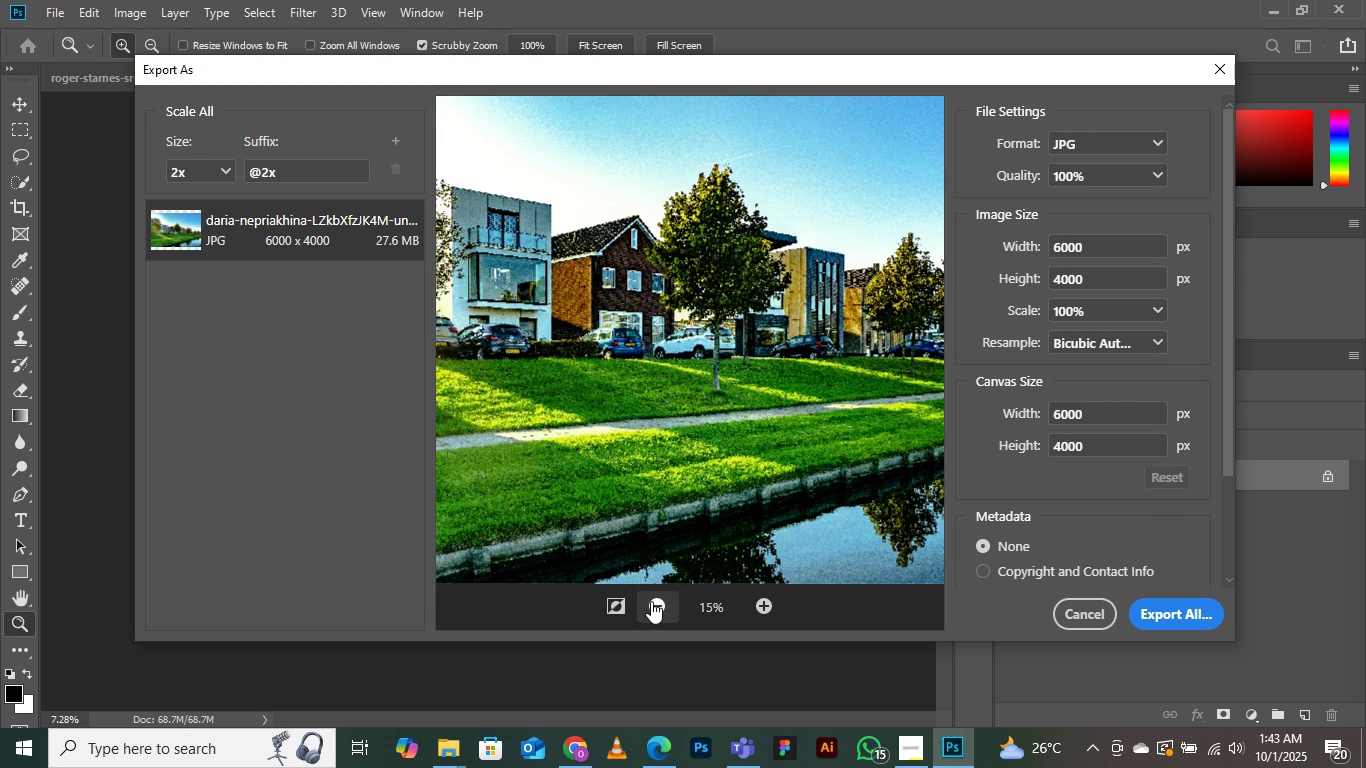 
left_click([651, 601])
 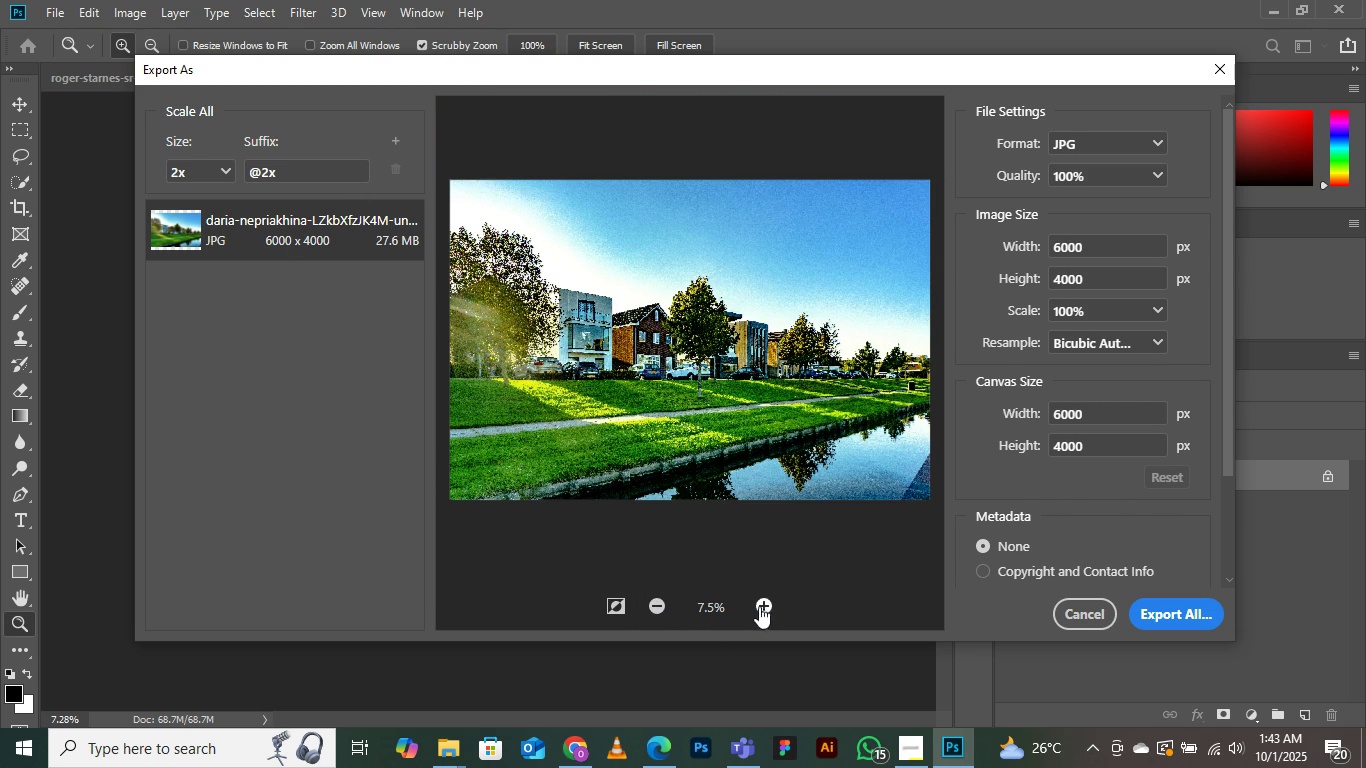 
wait(6.03)
 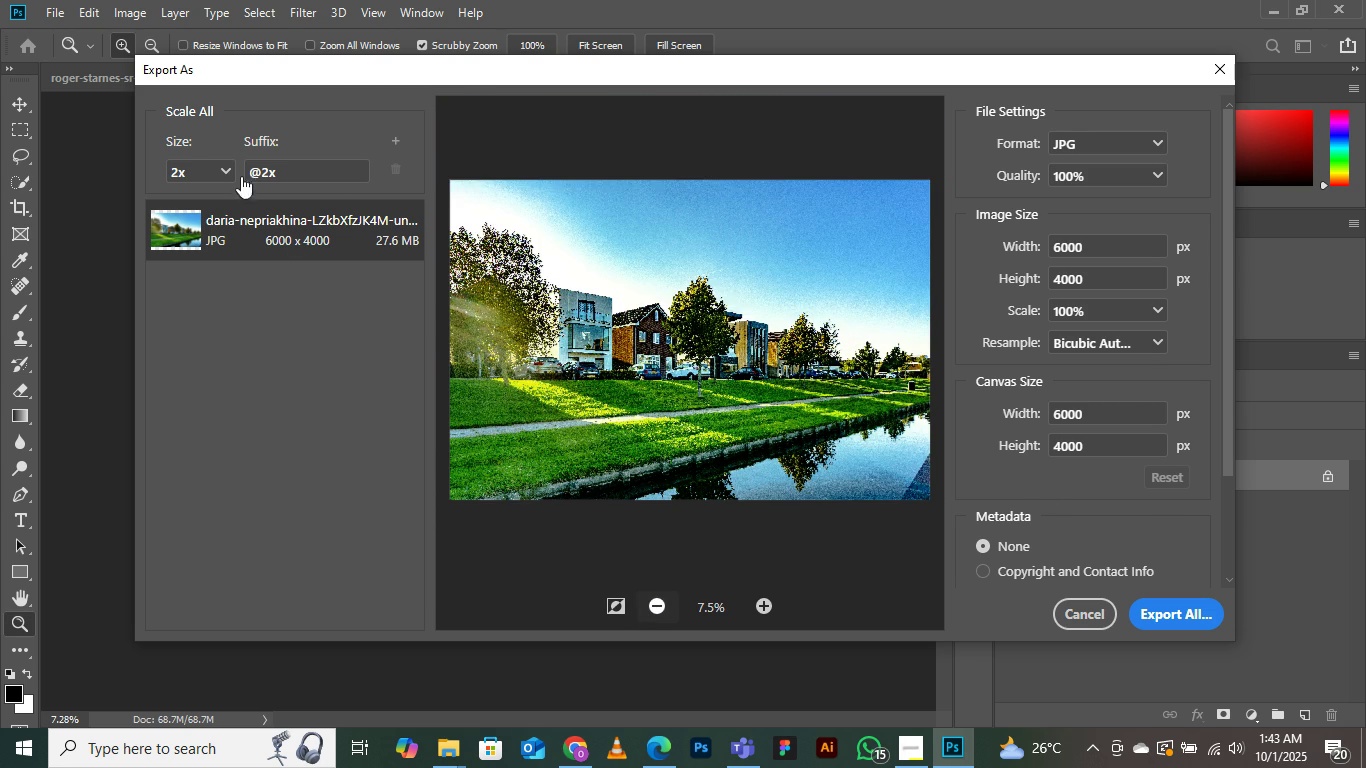 
left_click([1166, 601])
 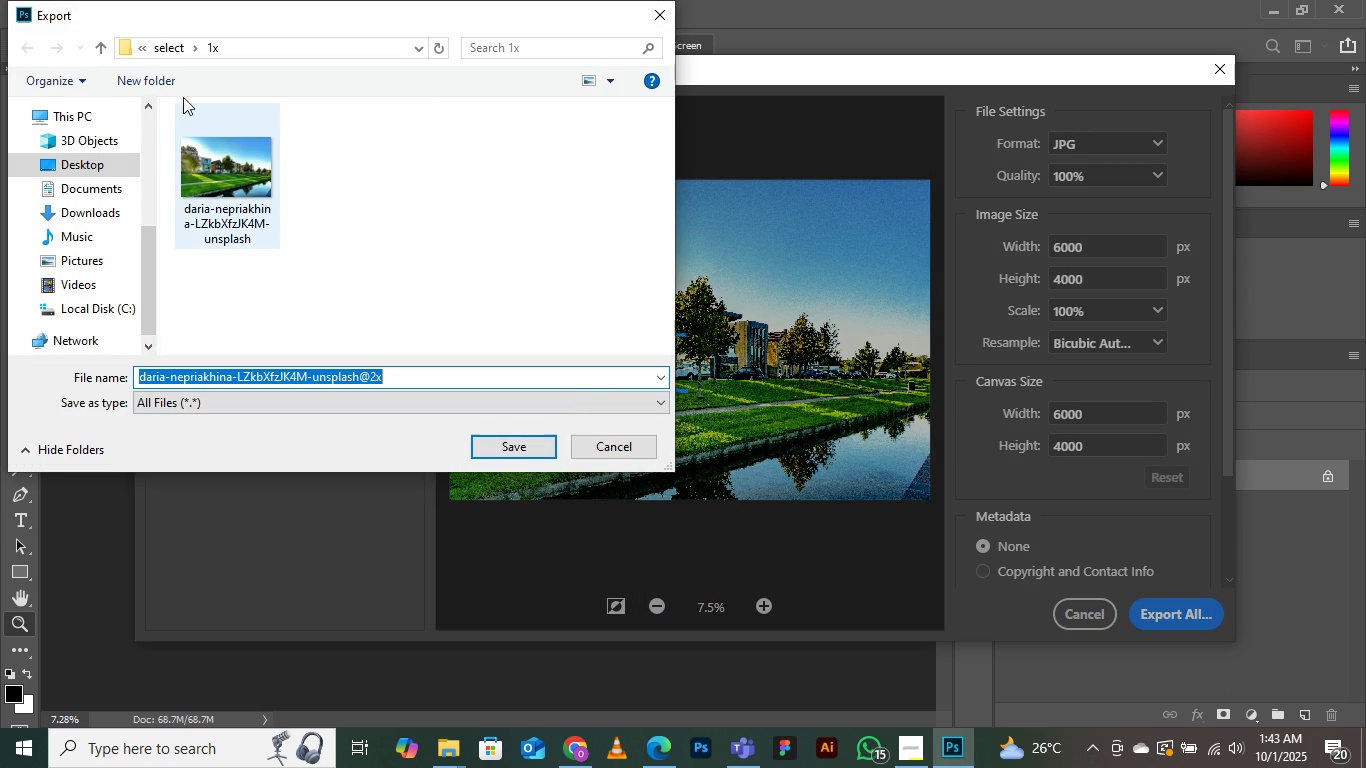 
left_click([166, 40])
 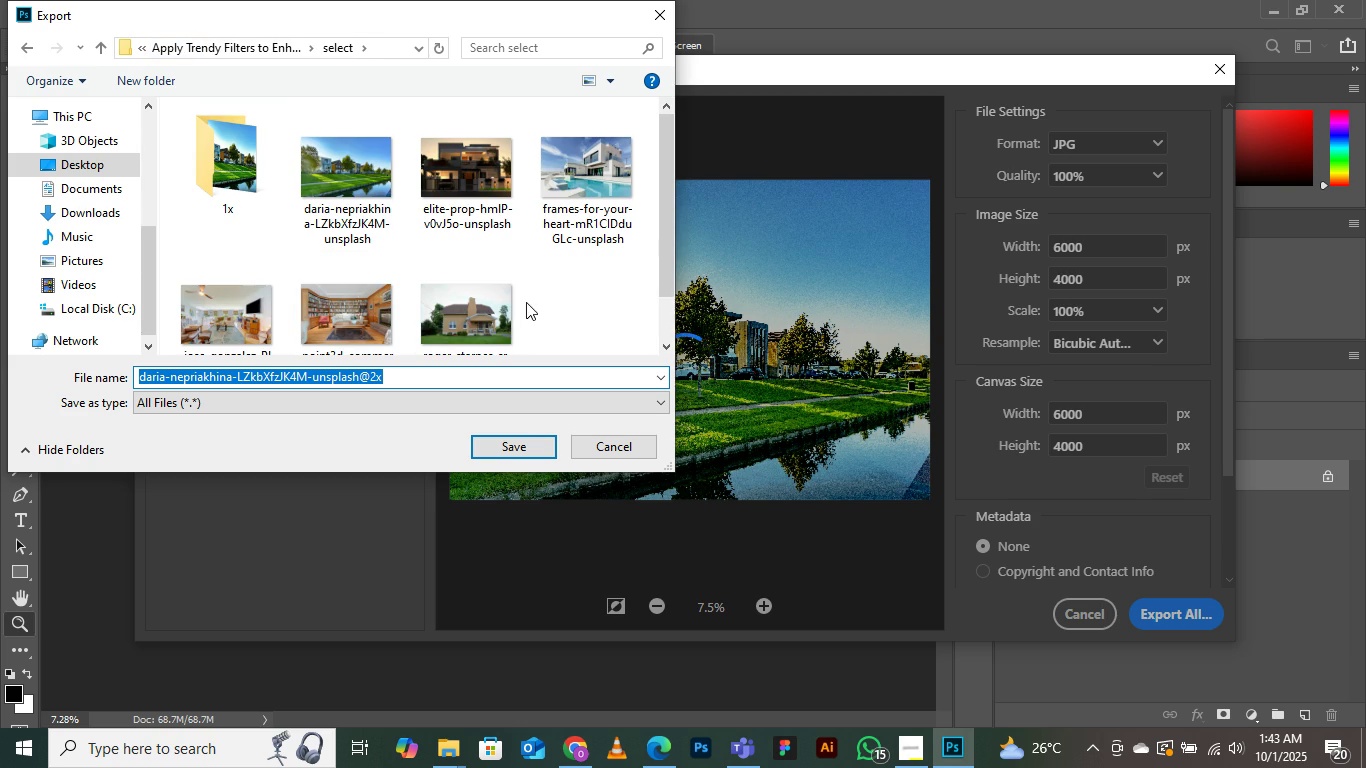 
right_click([544, 285])
 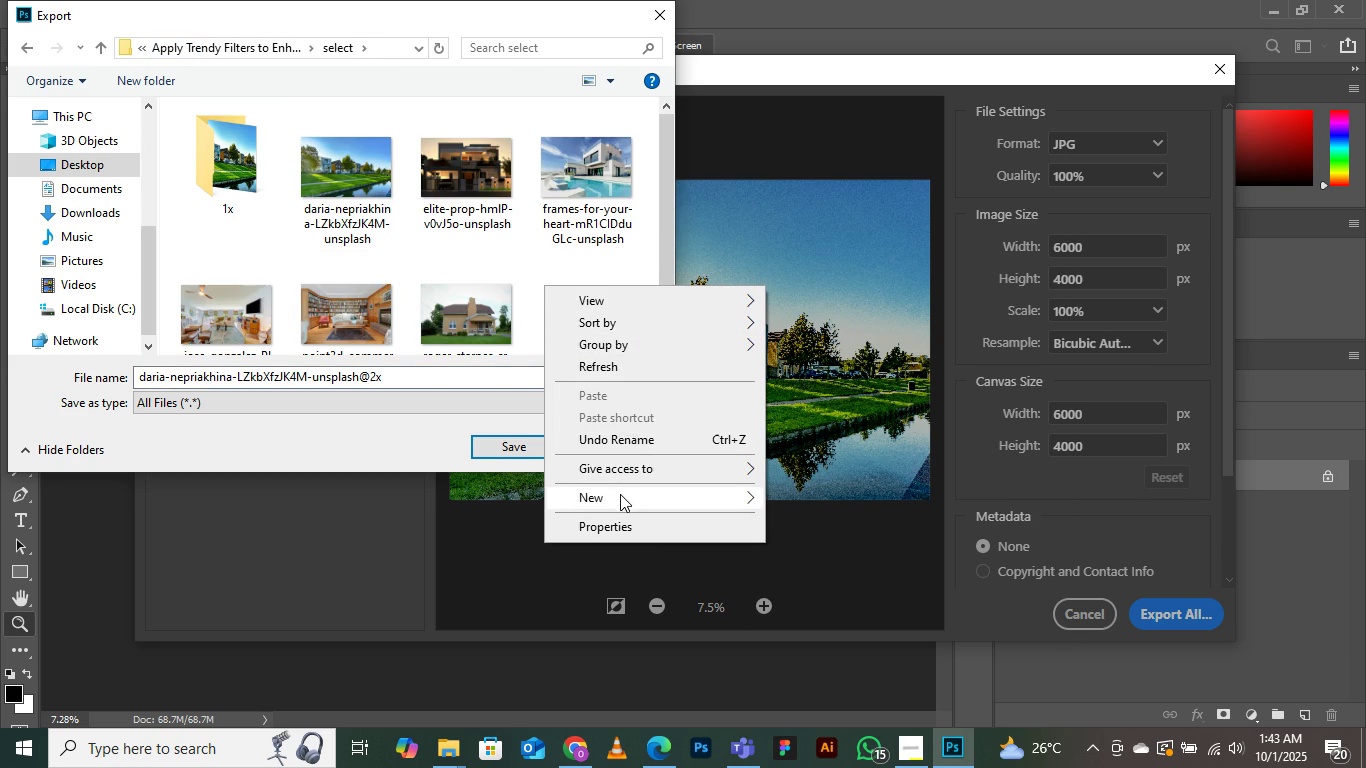 
left_click([620, 494])
 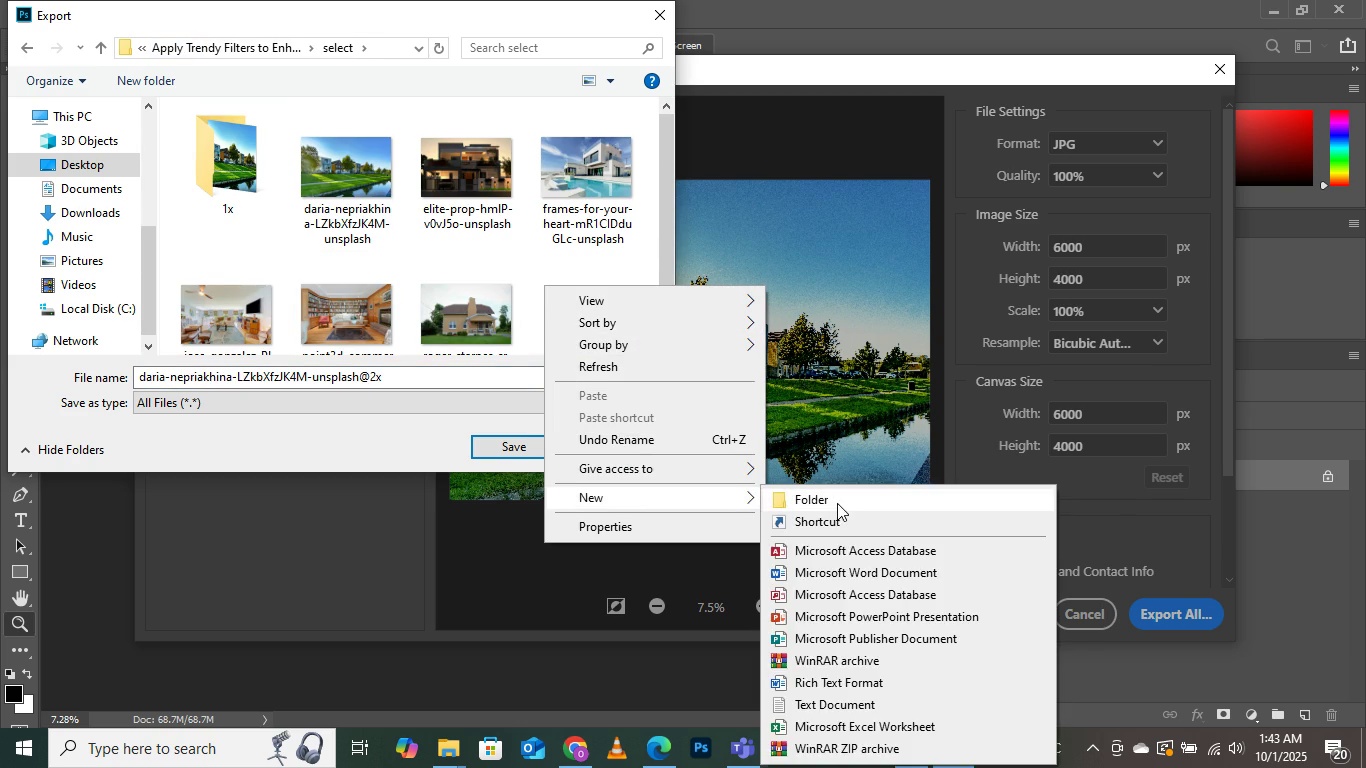 
left_click([837, 503])
 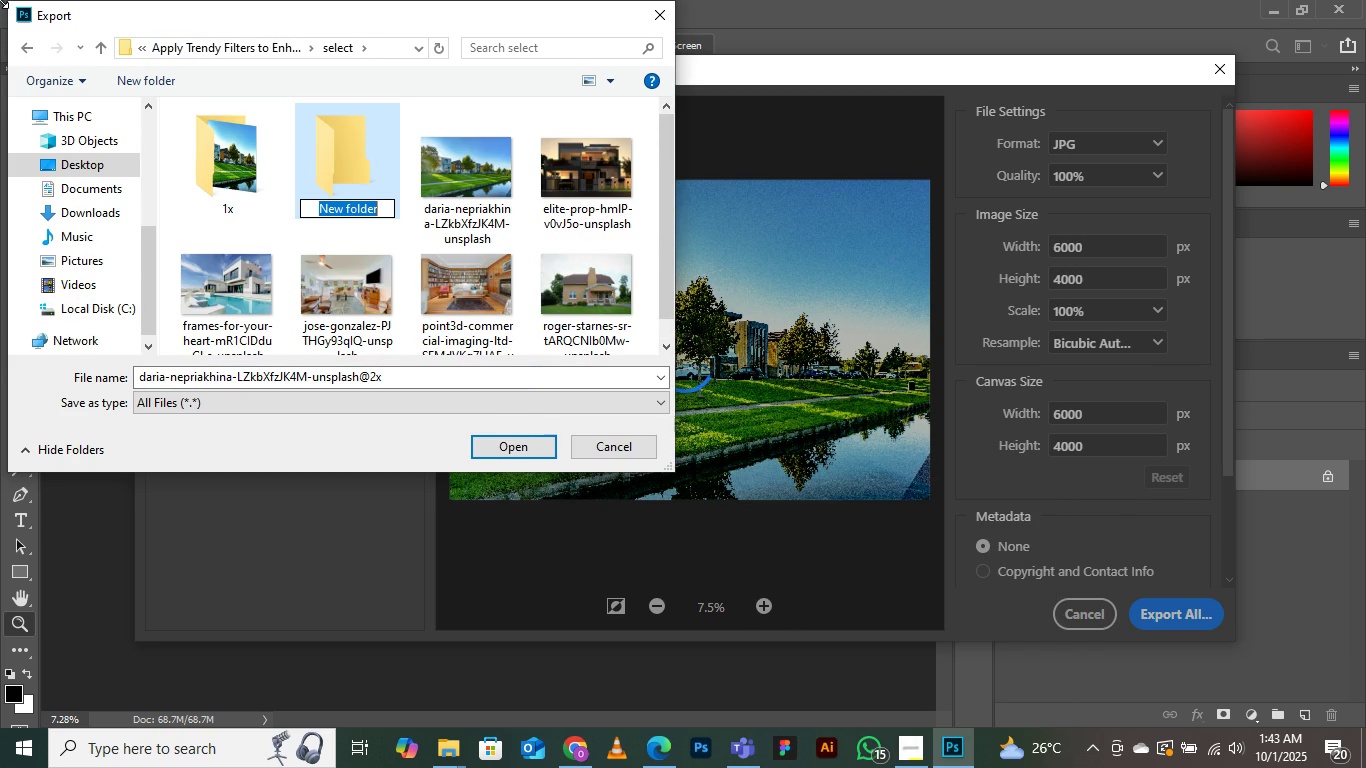 
type(2x)
 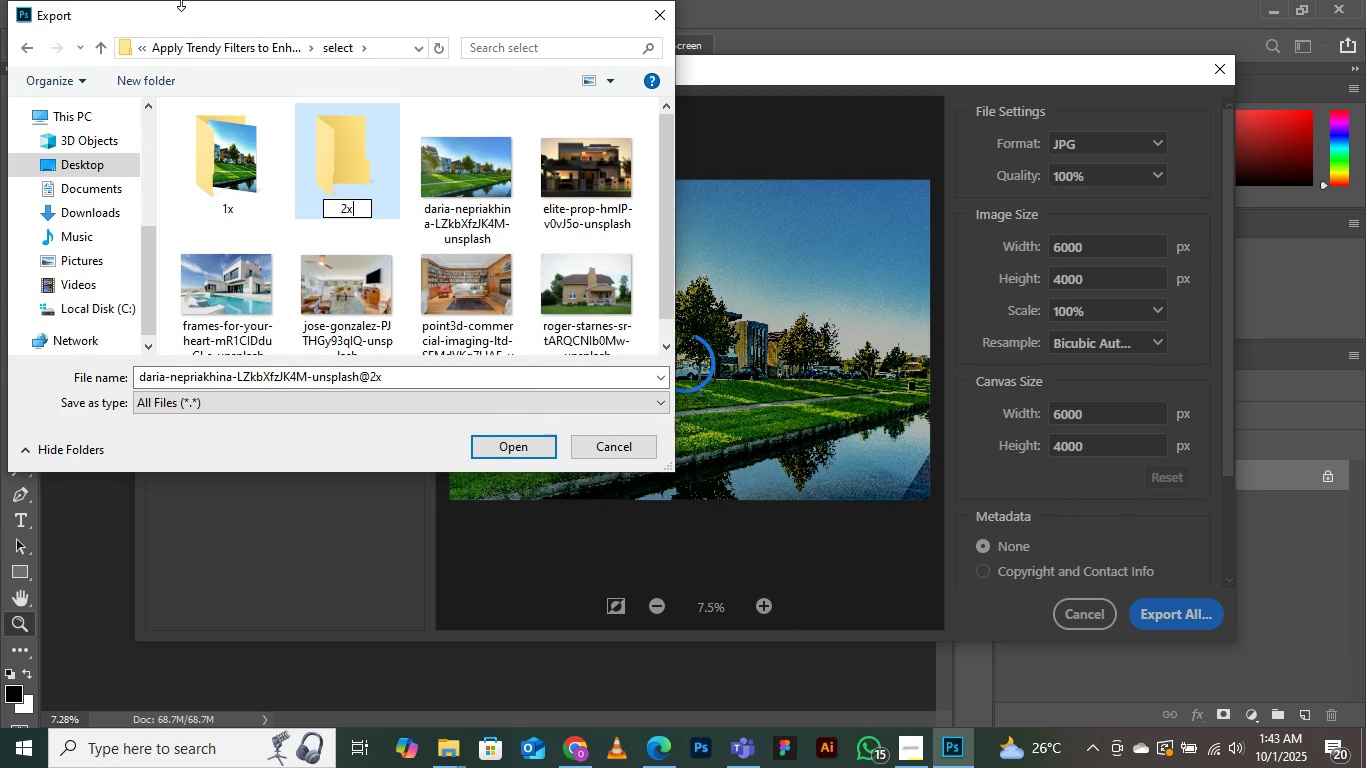 
key(Enter)
 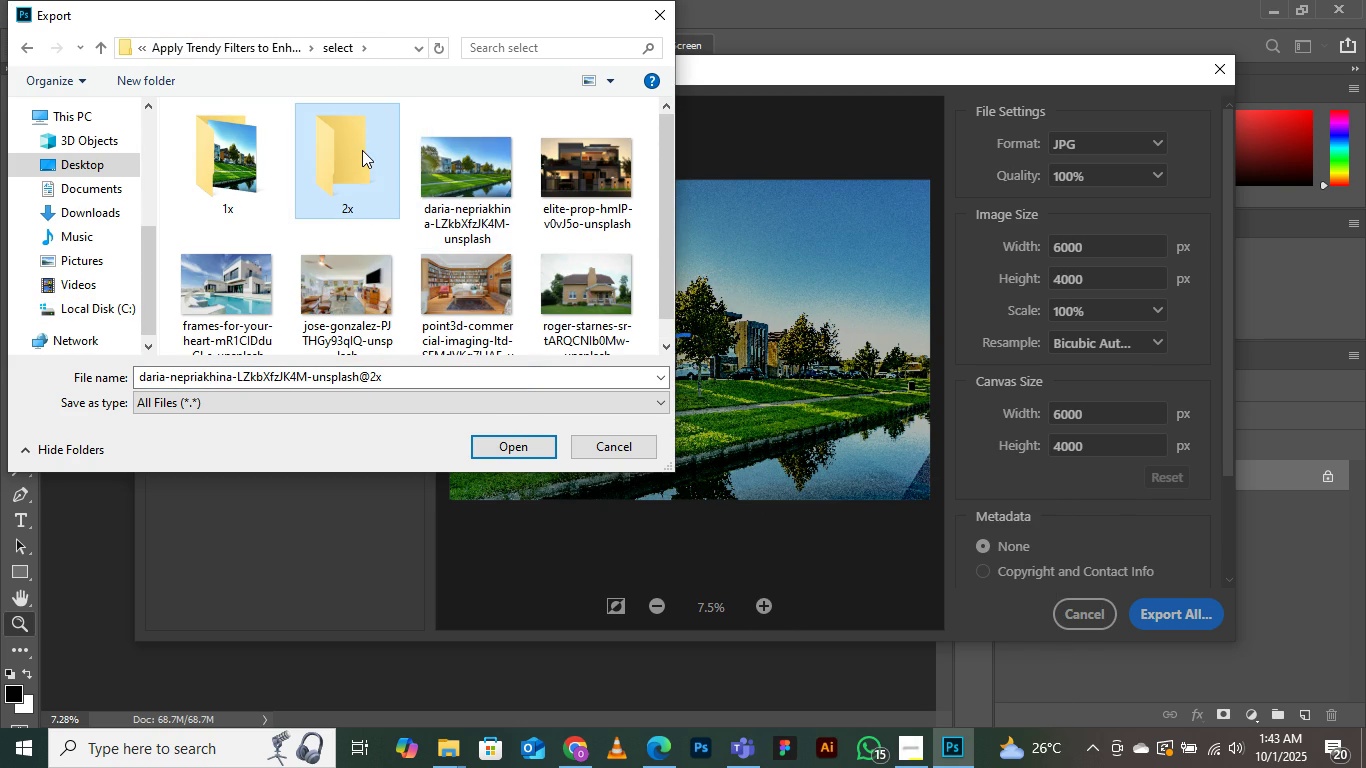 
double_click([362, 150])
 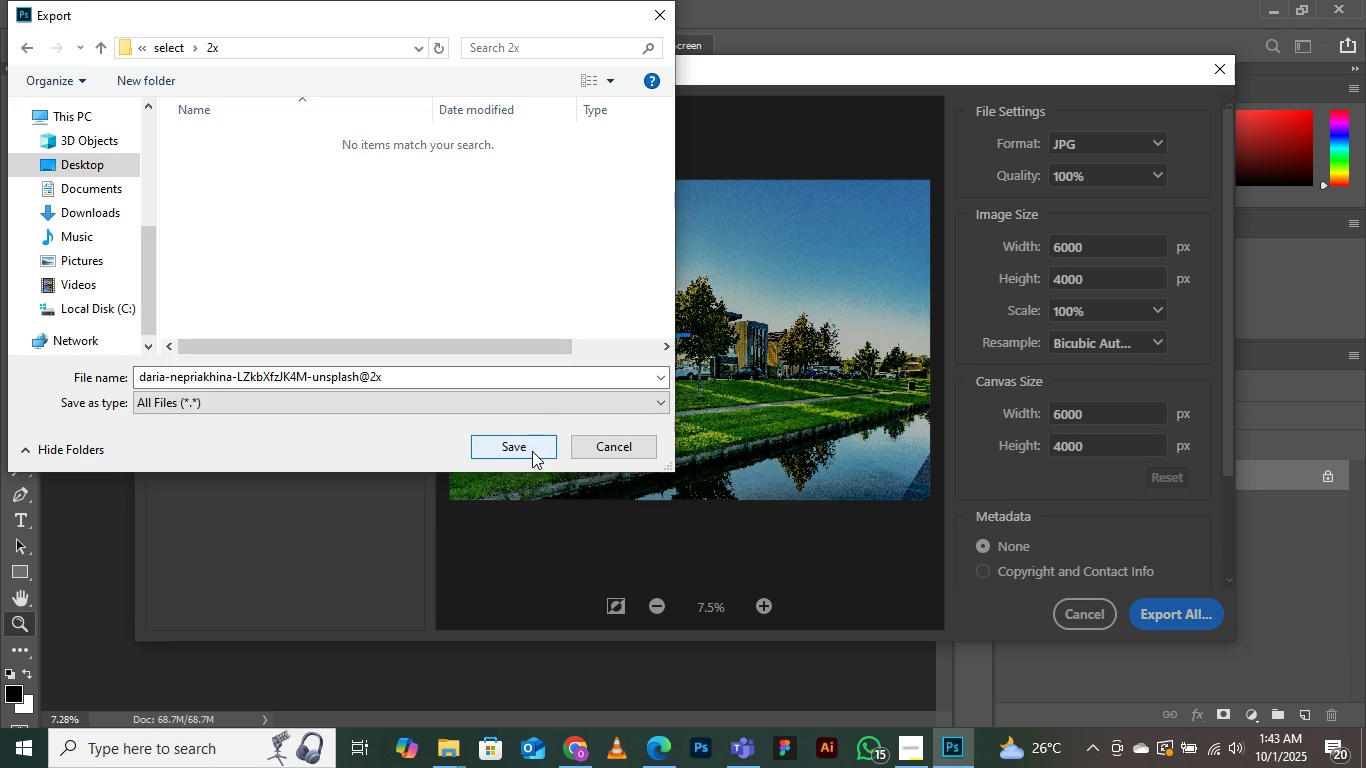 
left_click([532, 451])
 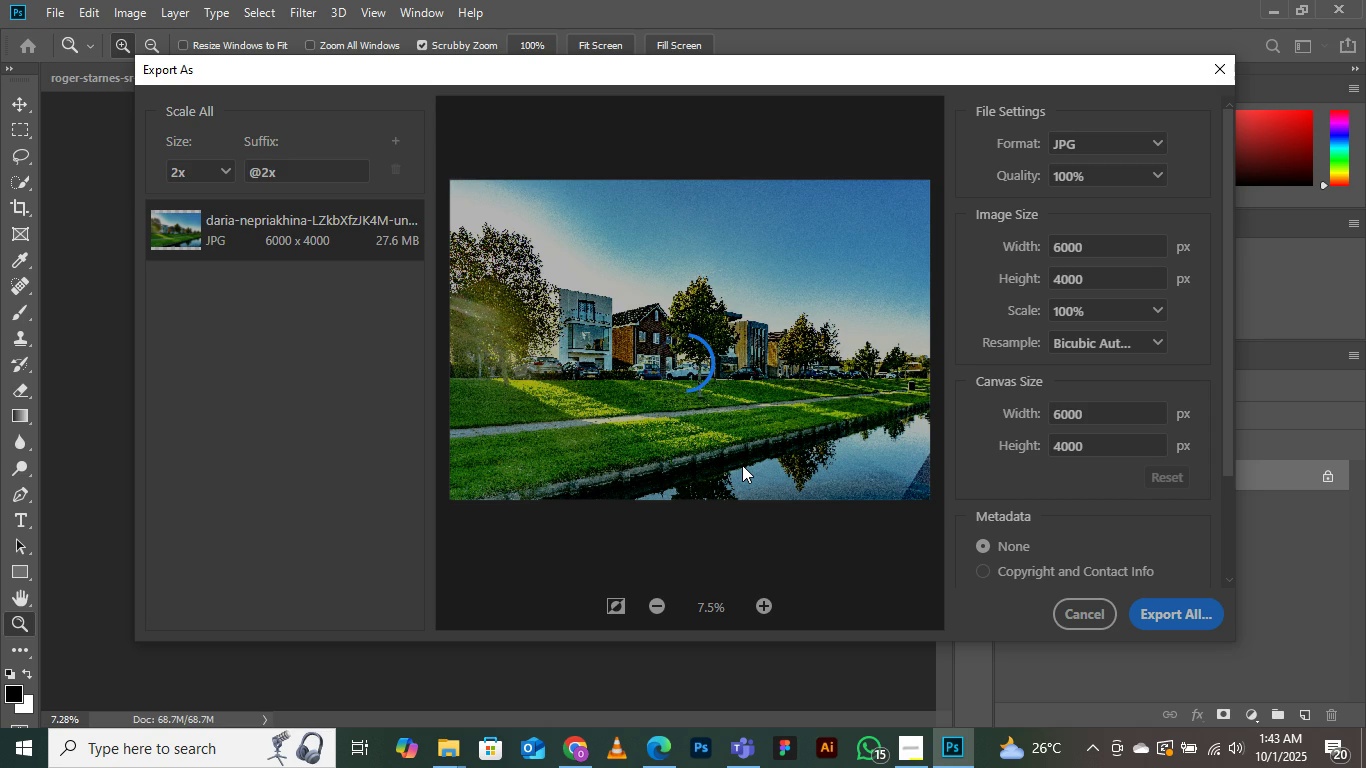 
wait(14.41)
 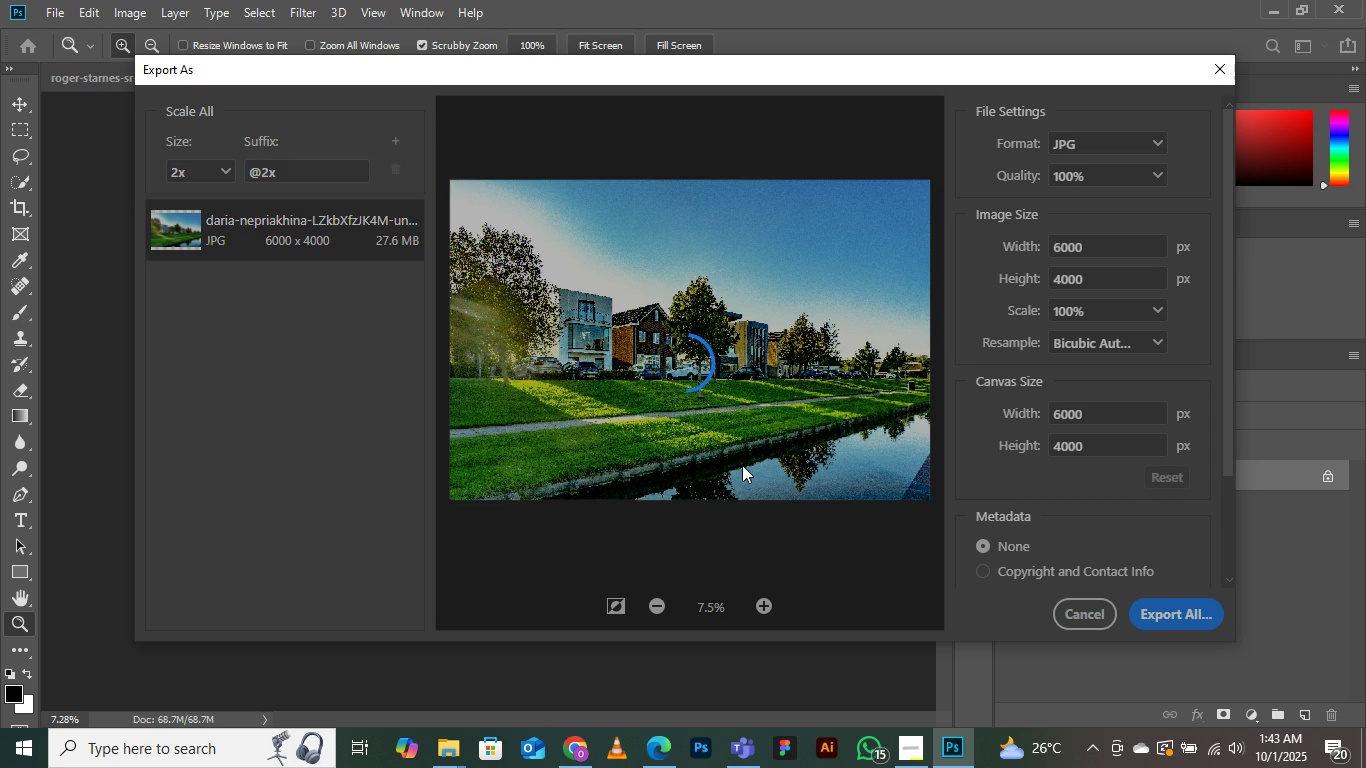 
left_click([532, 433])